 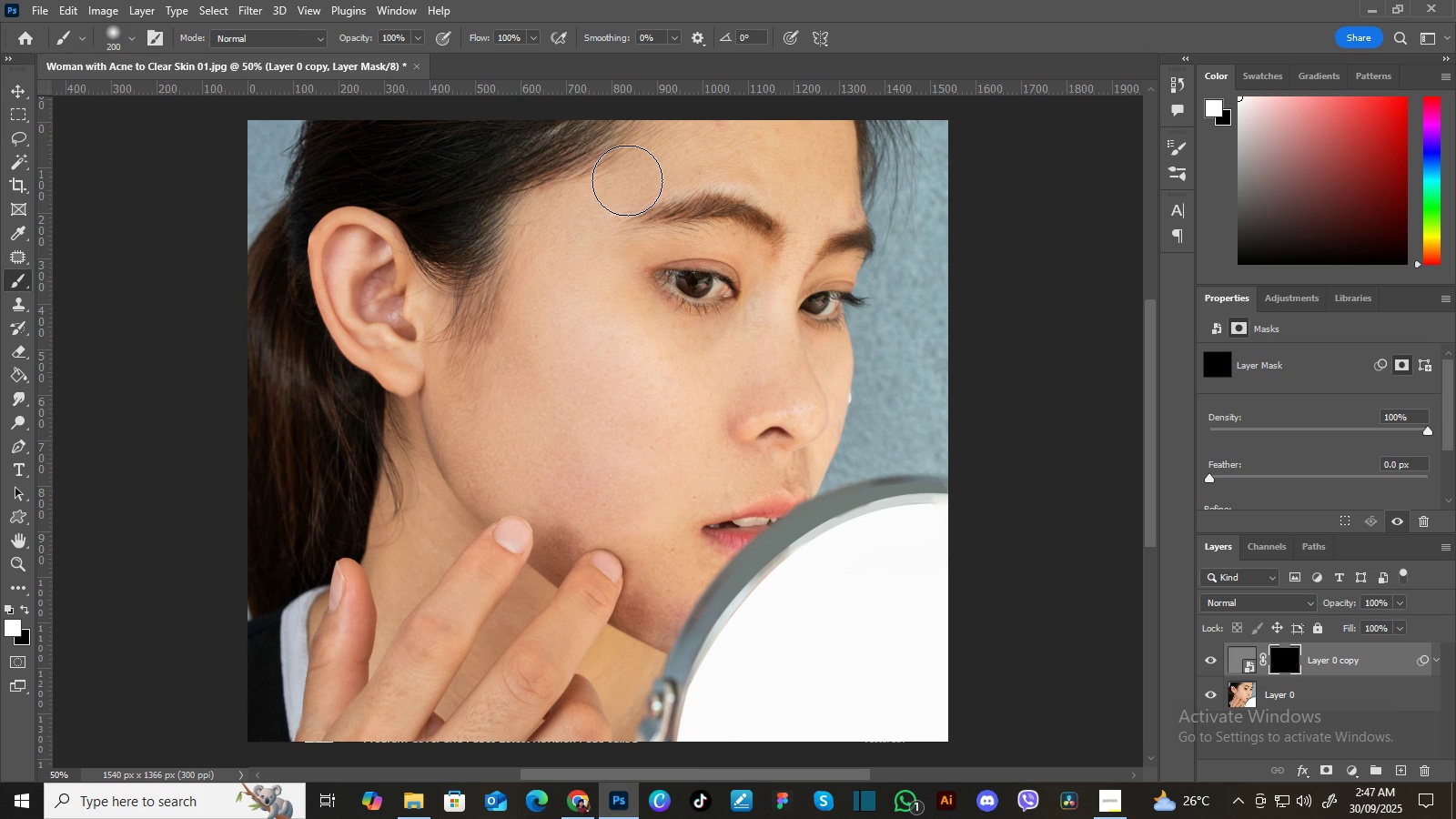 
left_click([1239, 662])
 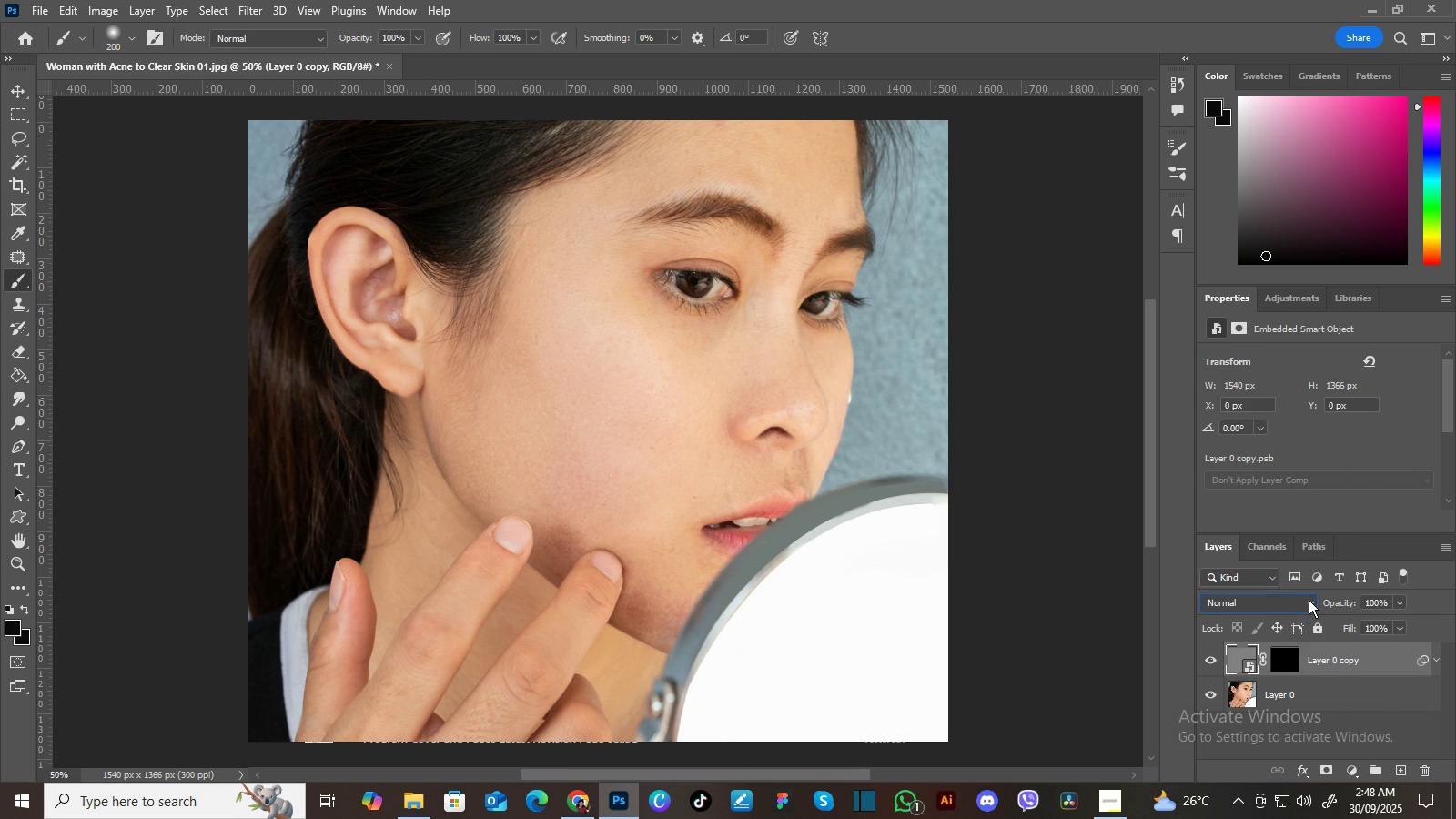 
left_click([1309, 600])
 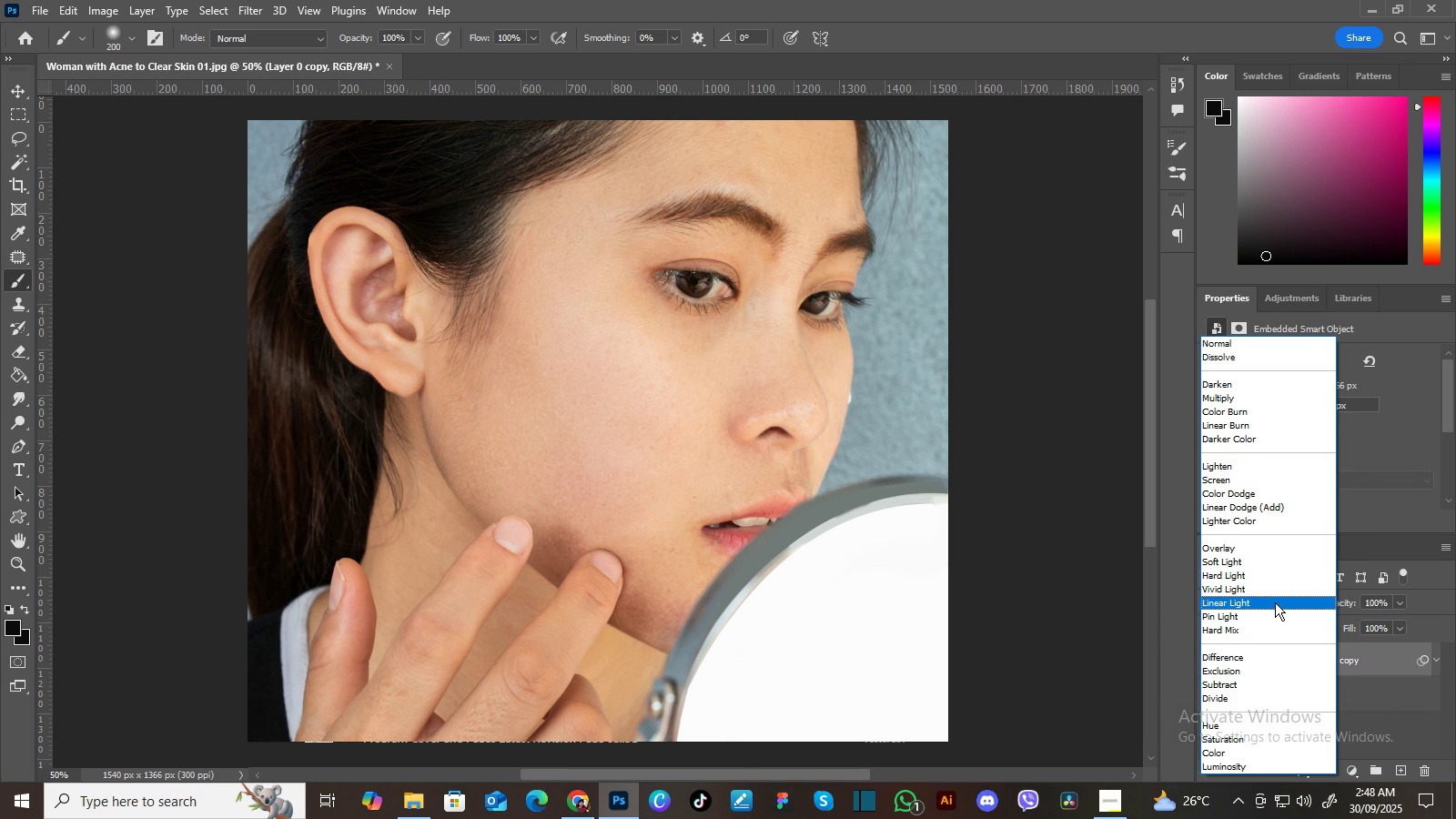 
left_click([1275, 602])
 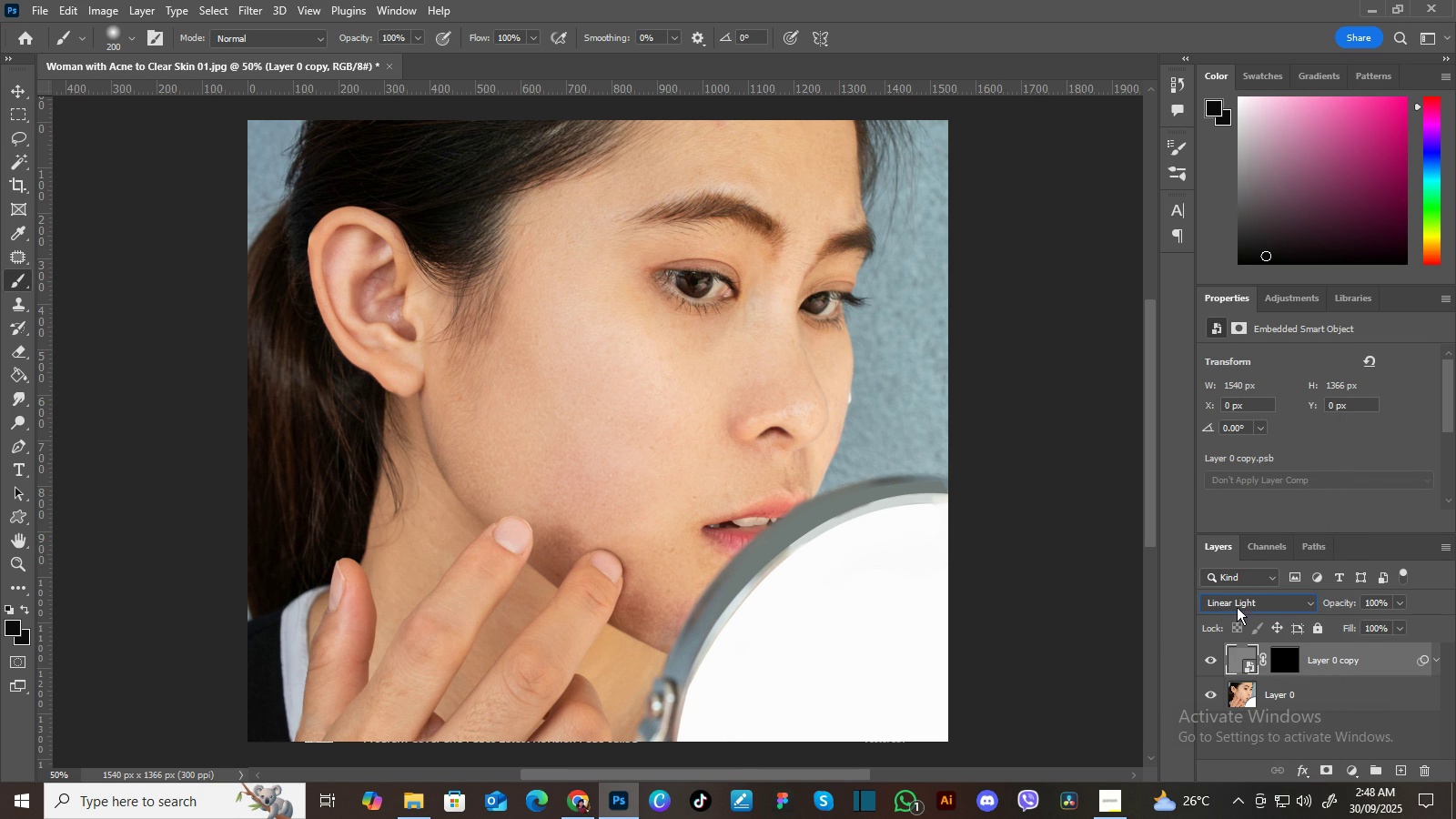 
left_click([1348, 662])
 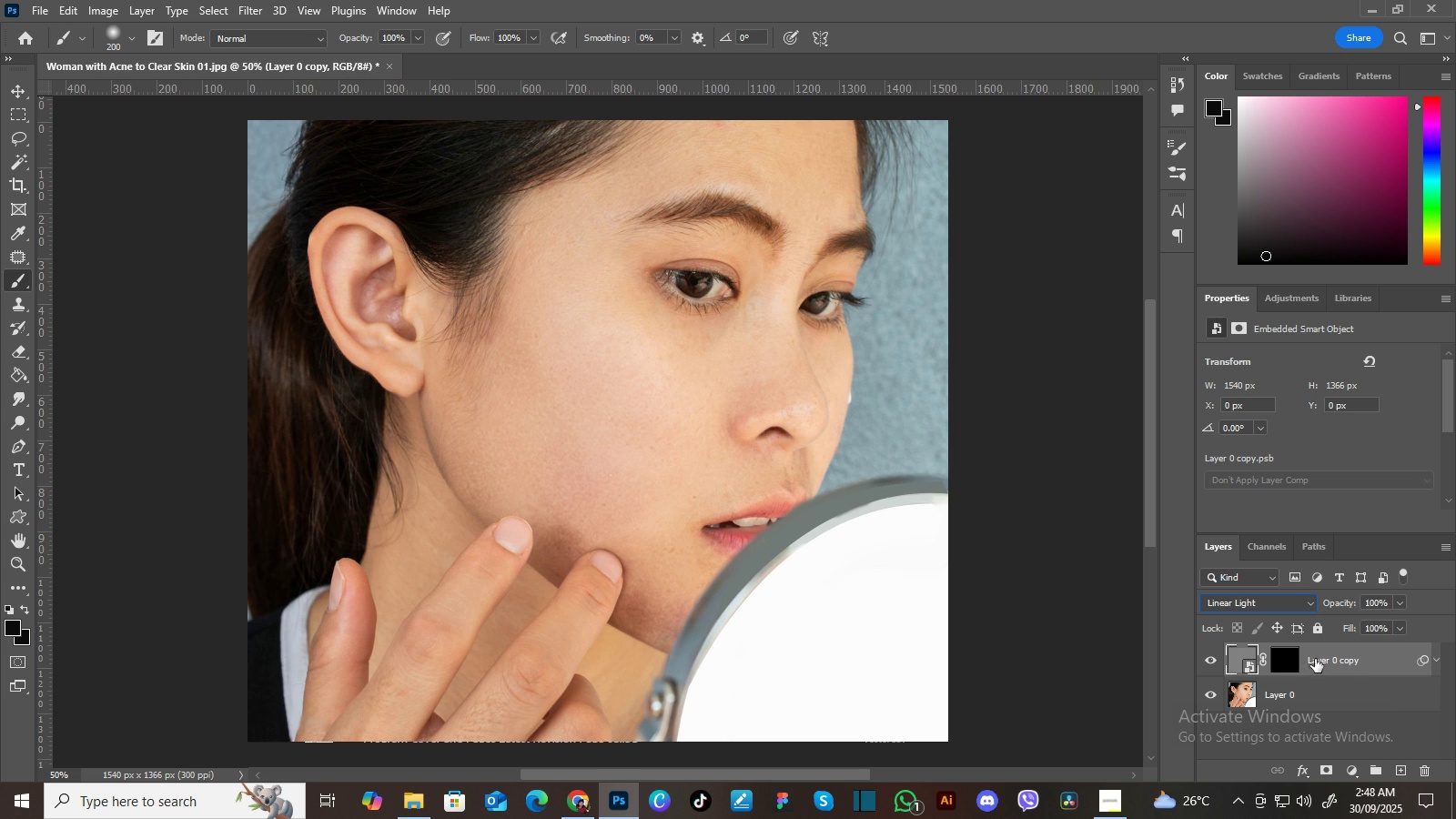 
left_click([1314, 659])
 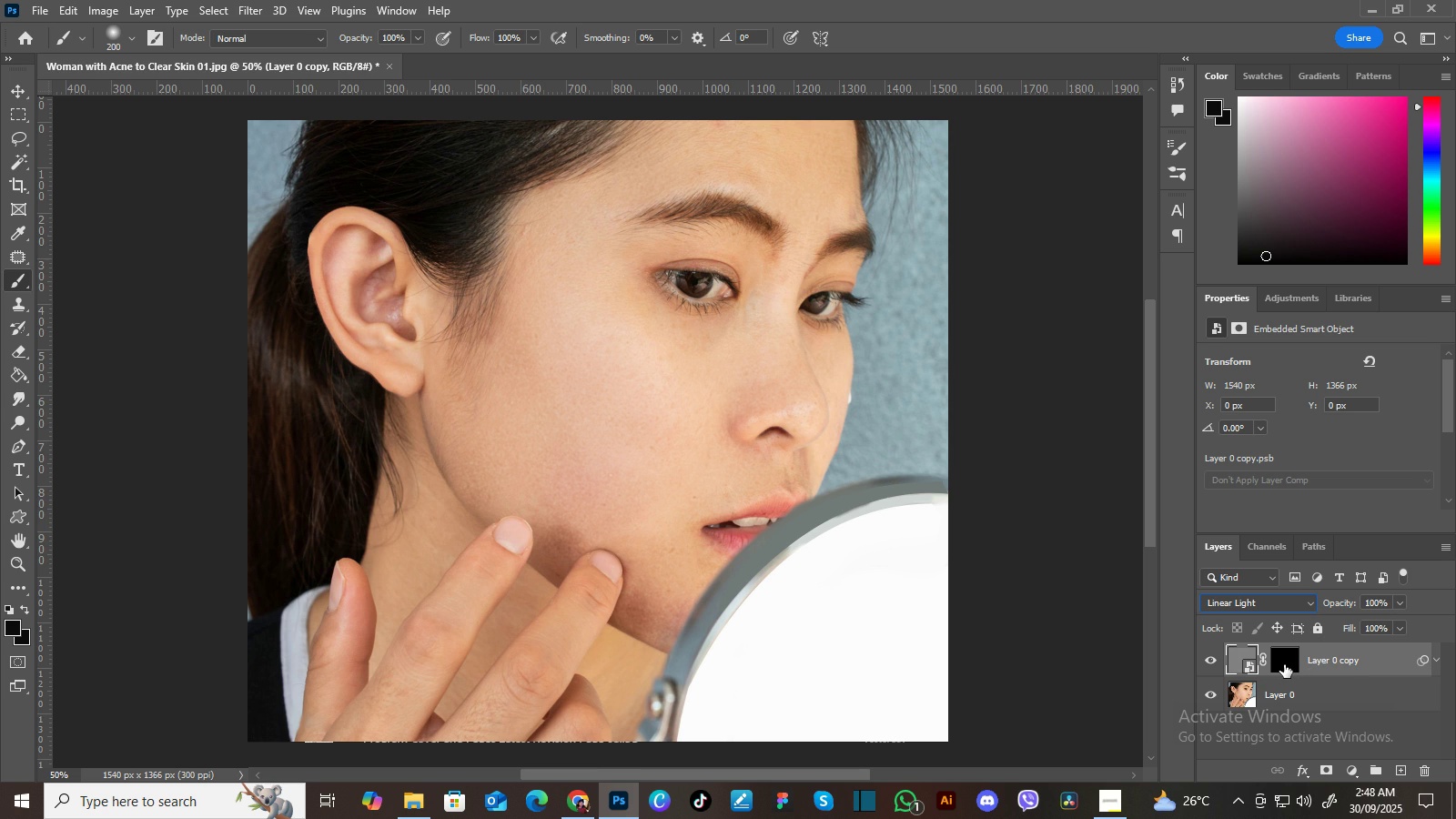 
left_click([1284, 664])